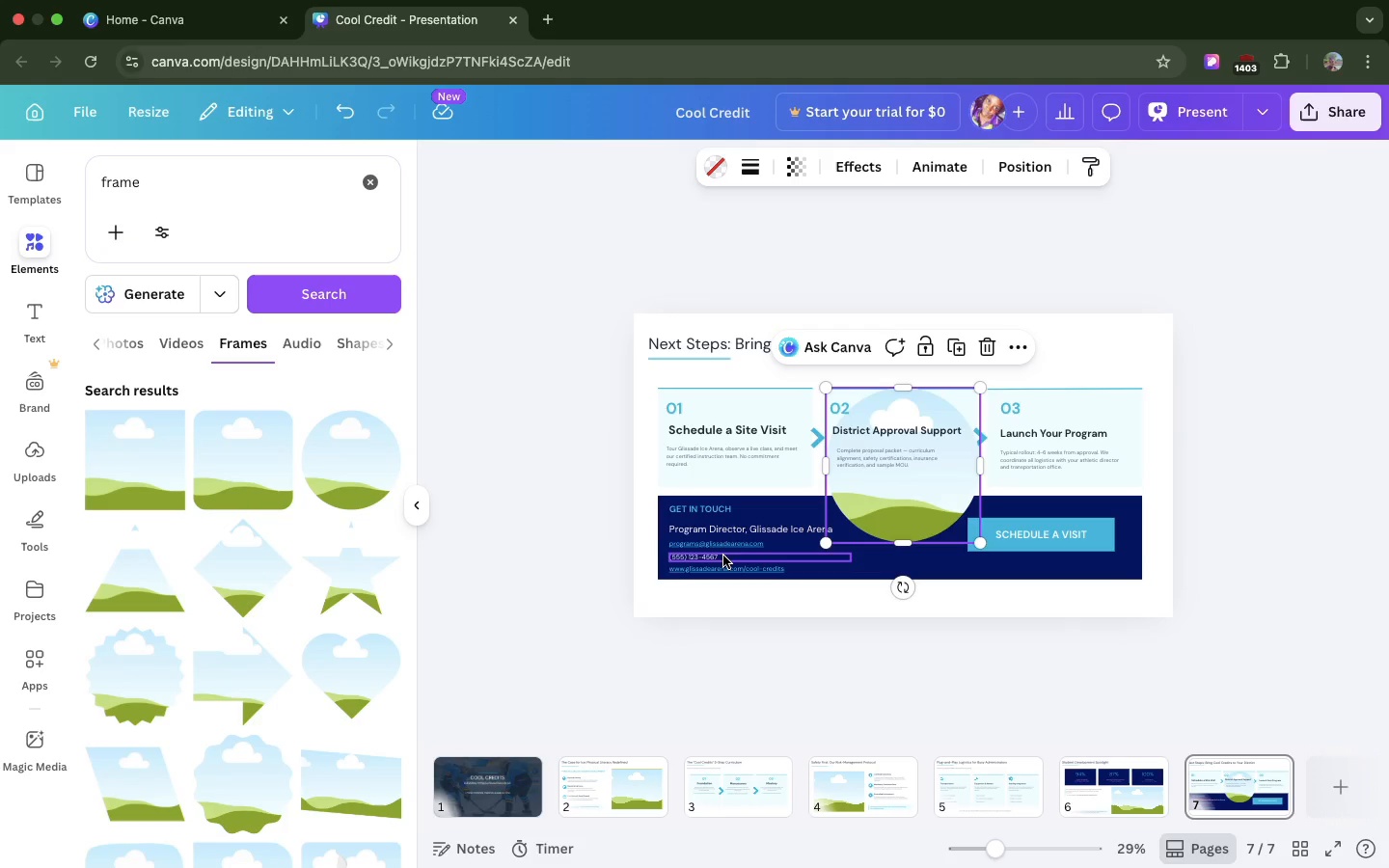 
key(Backspace)
 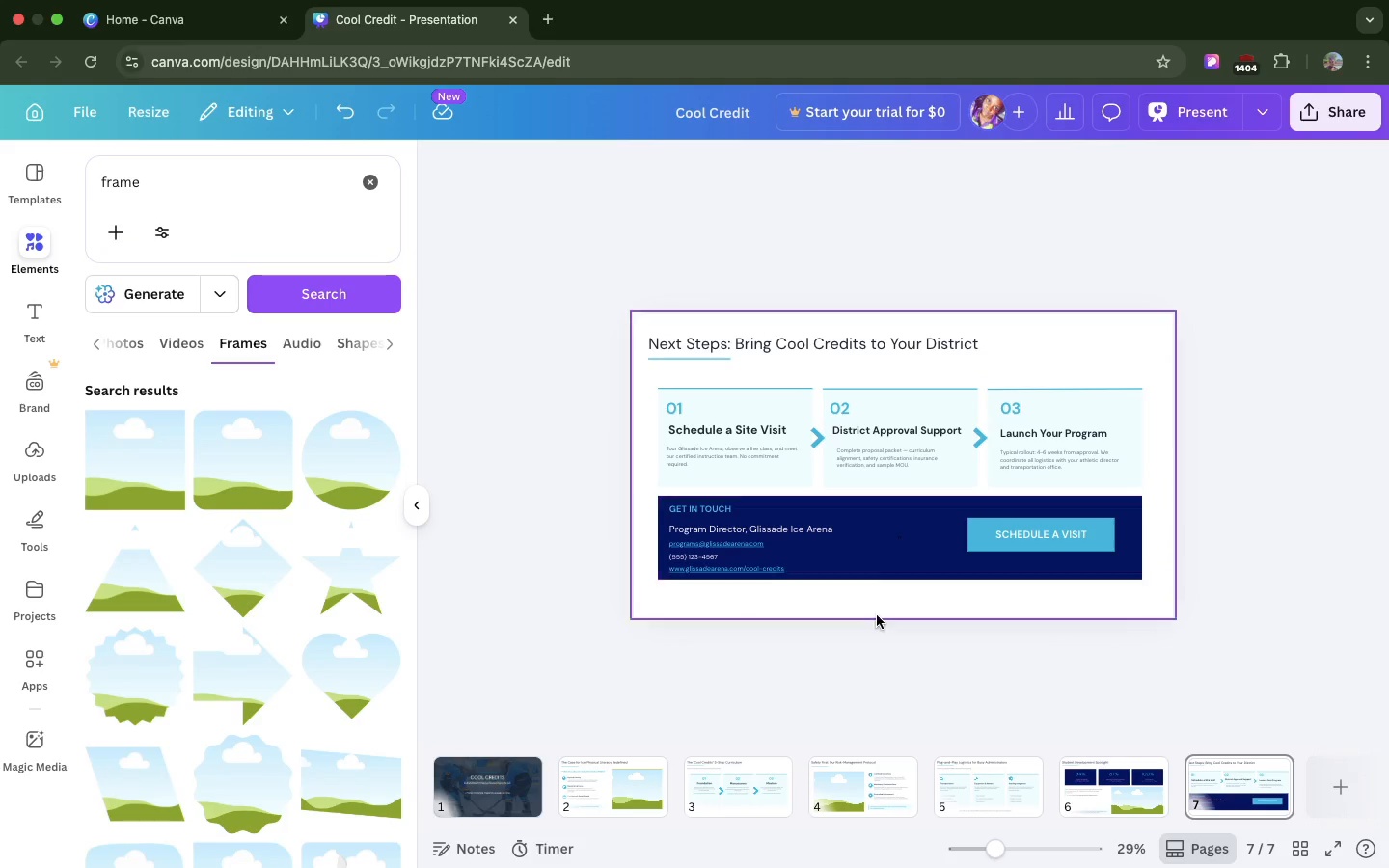 
left_click([888, 794])
 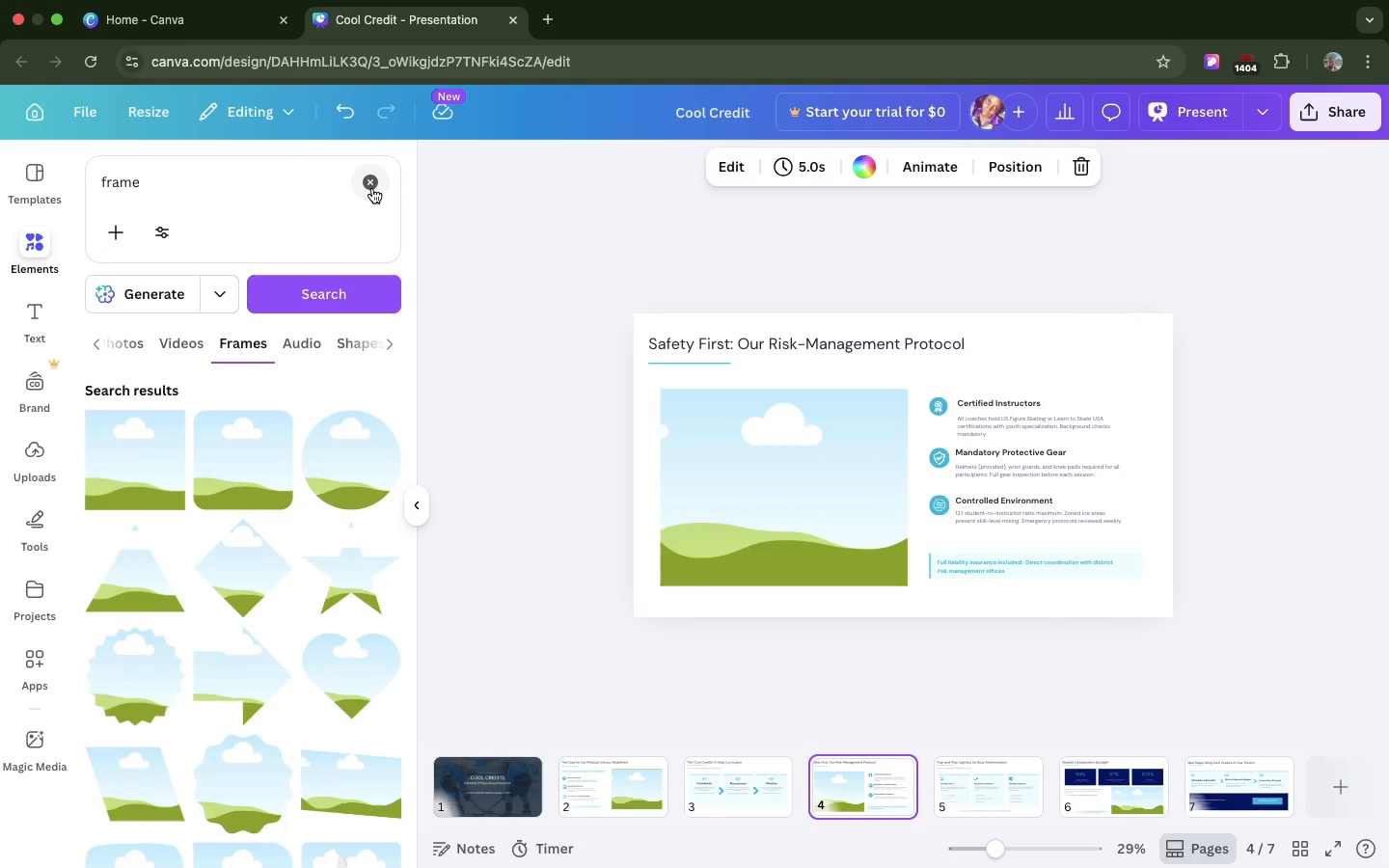 
left_click([372, 188])
 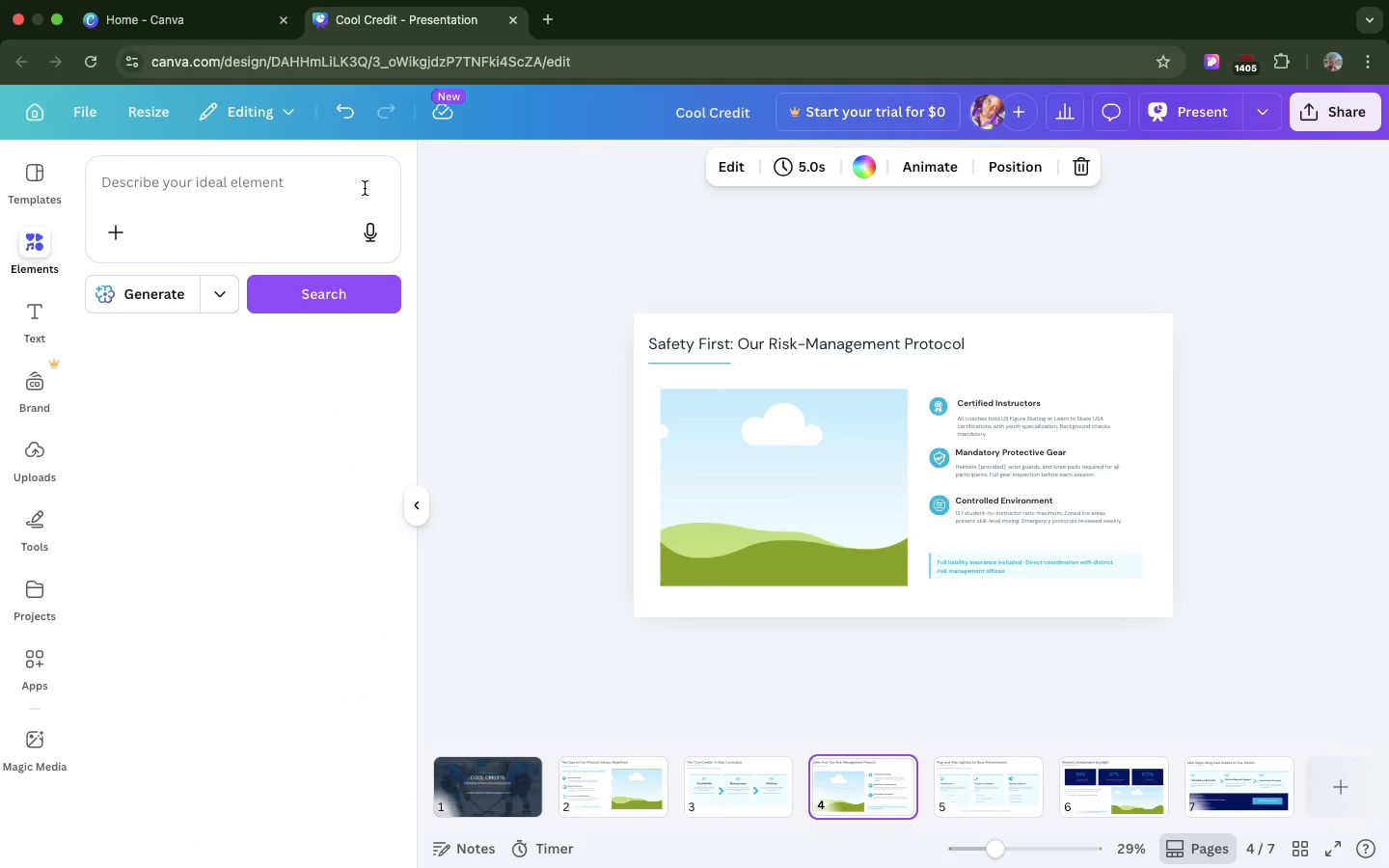 
left_click([260, 172])
 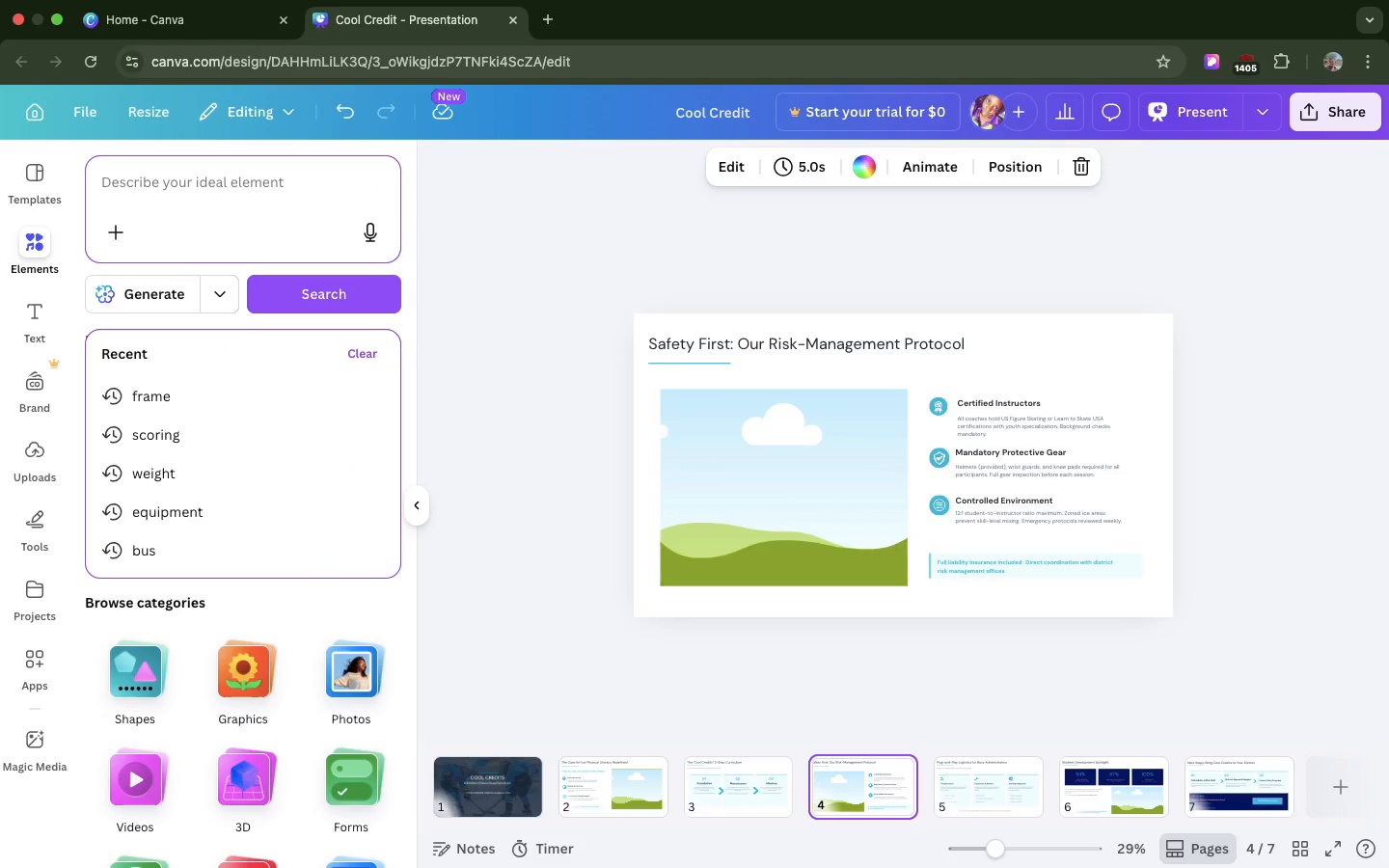 
type(phy)
 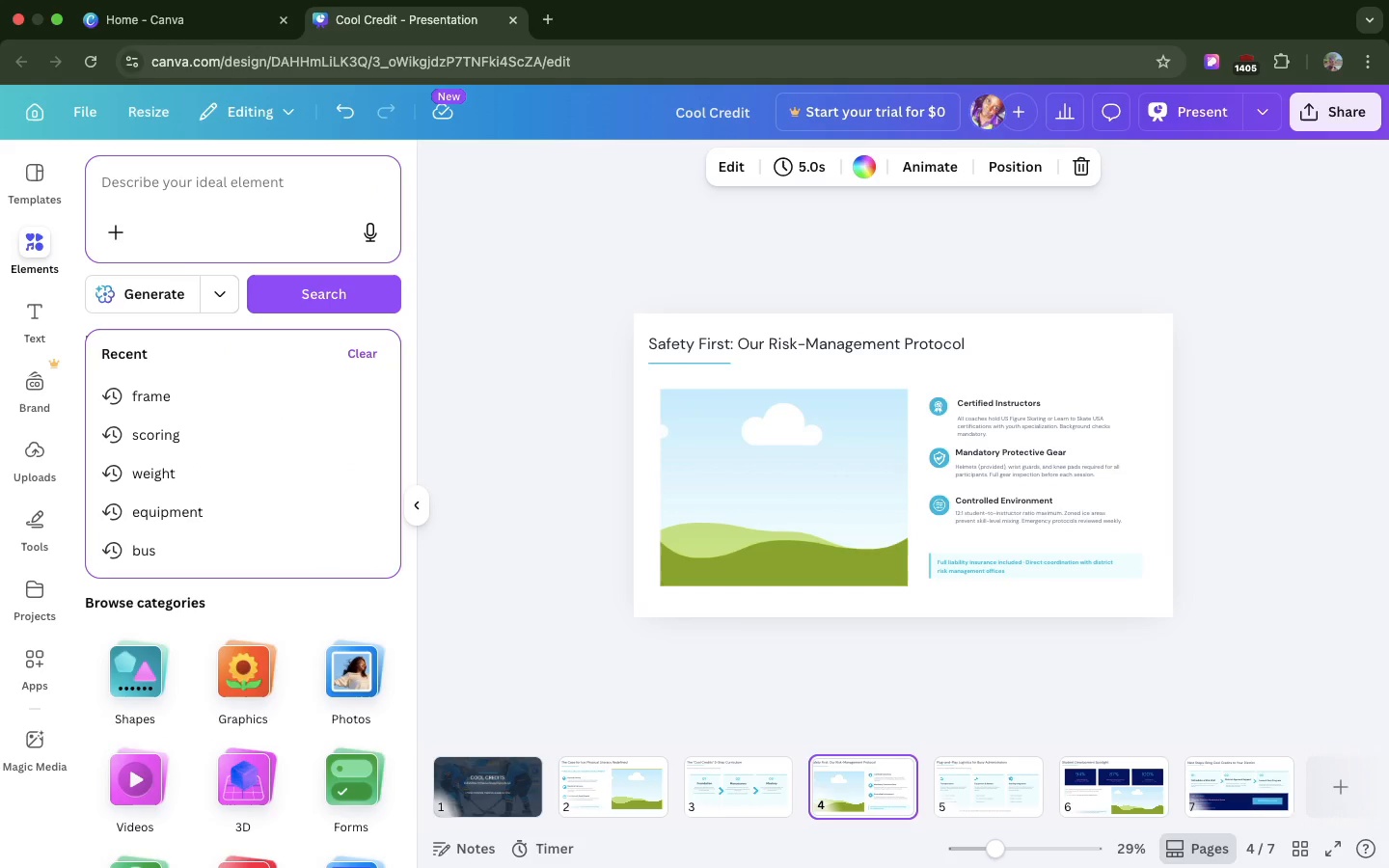 
key(S)
 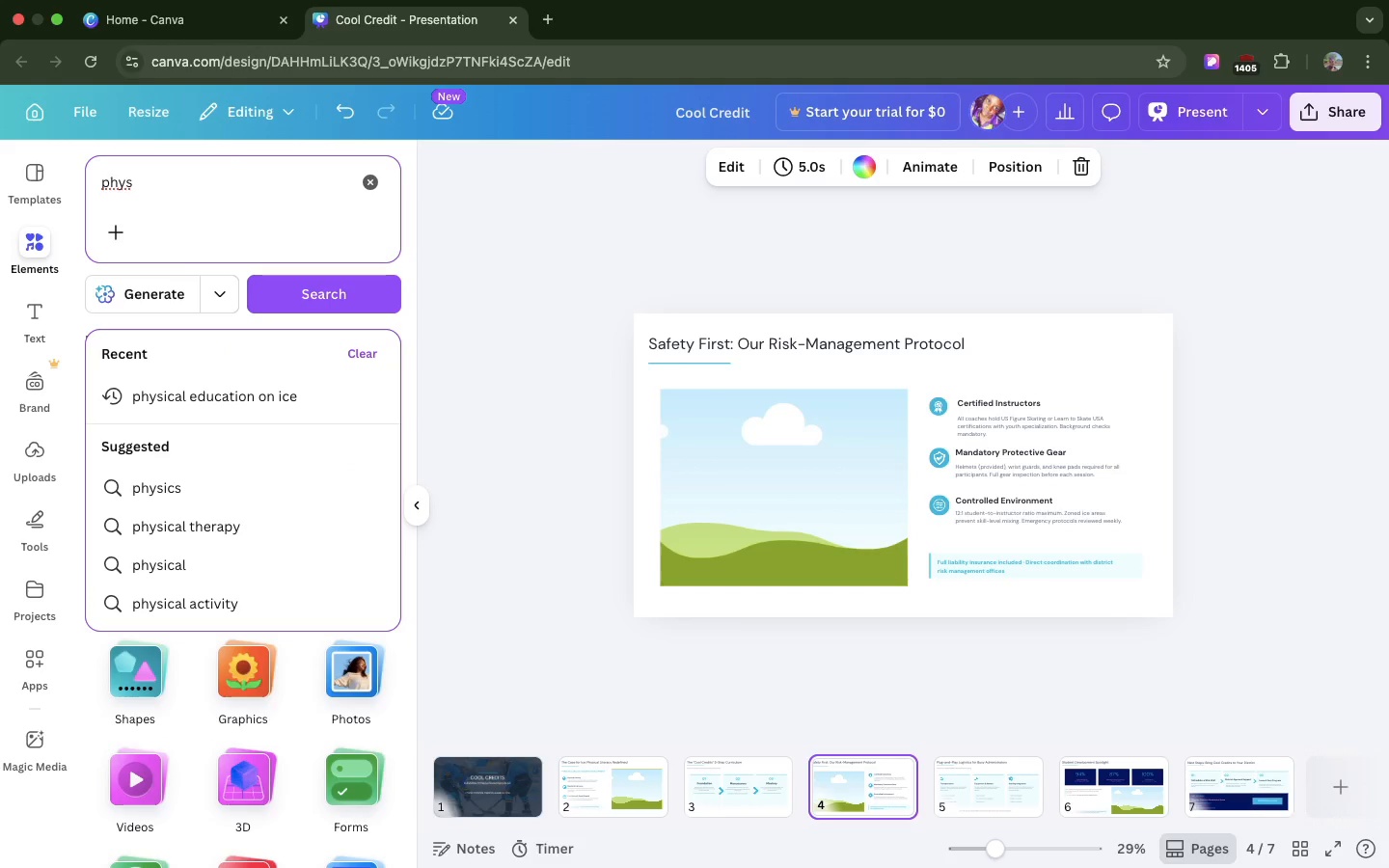 
type(ical )
 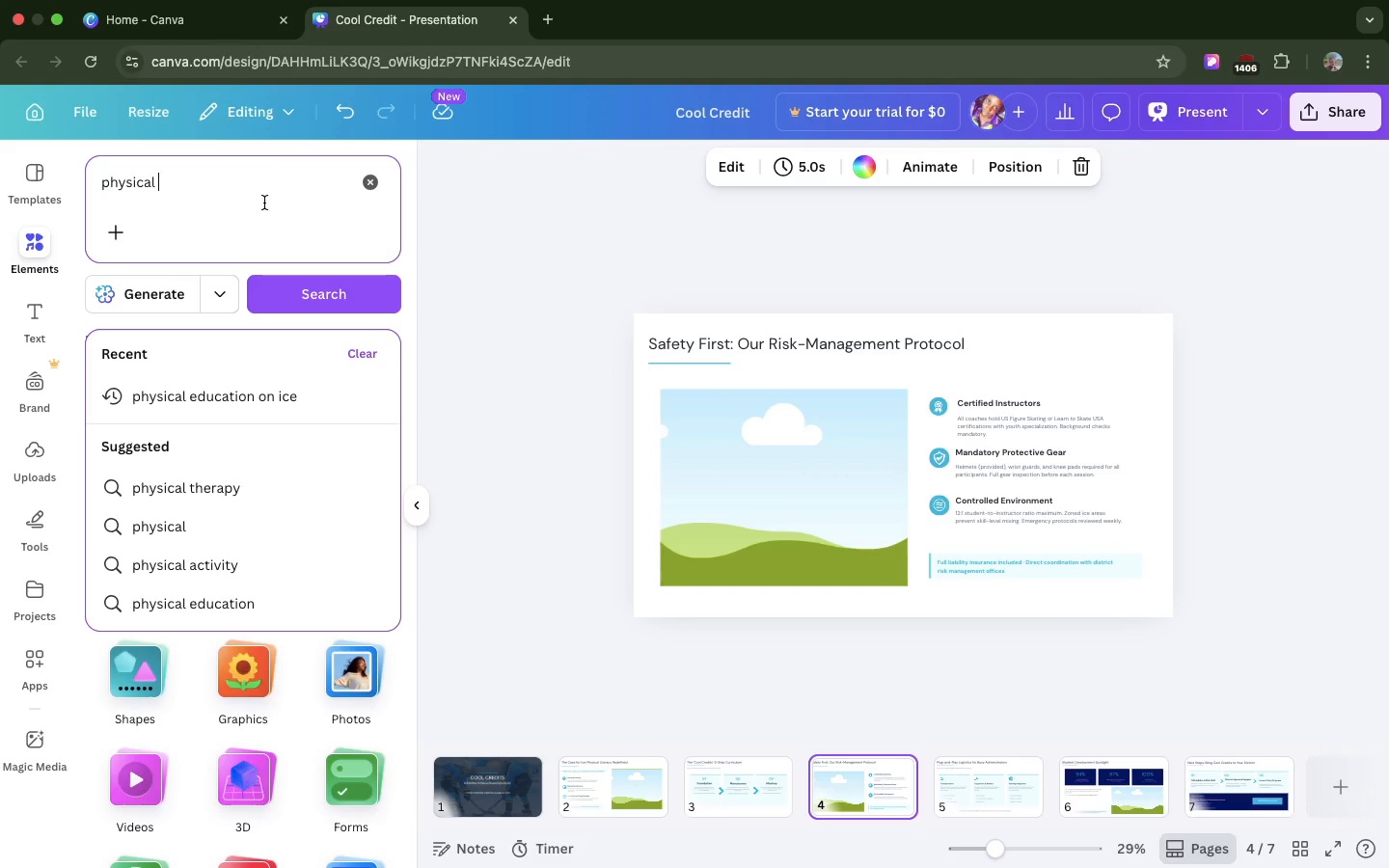 
wait(5.48)
 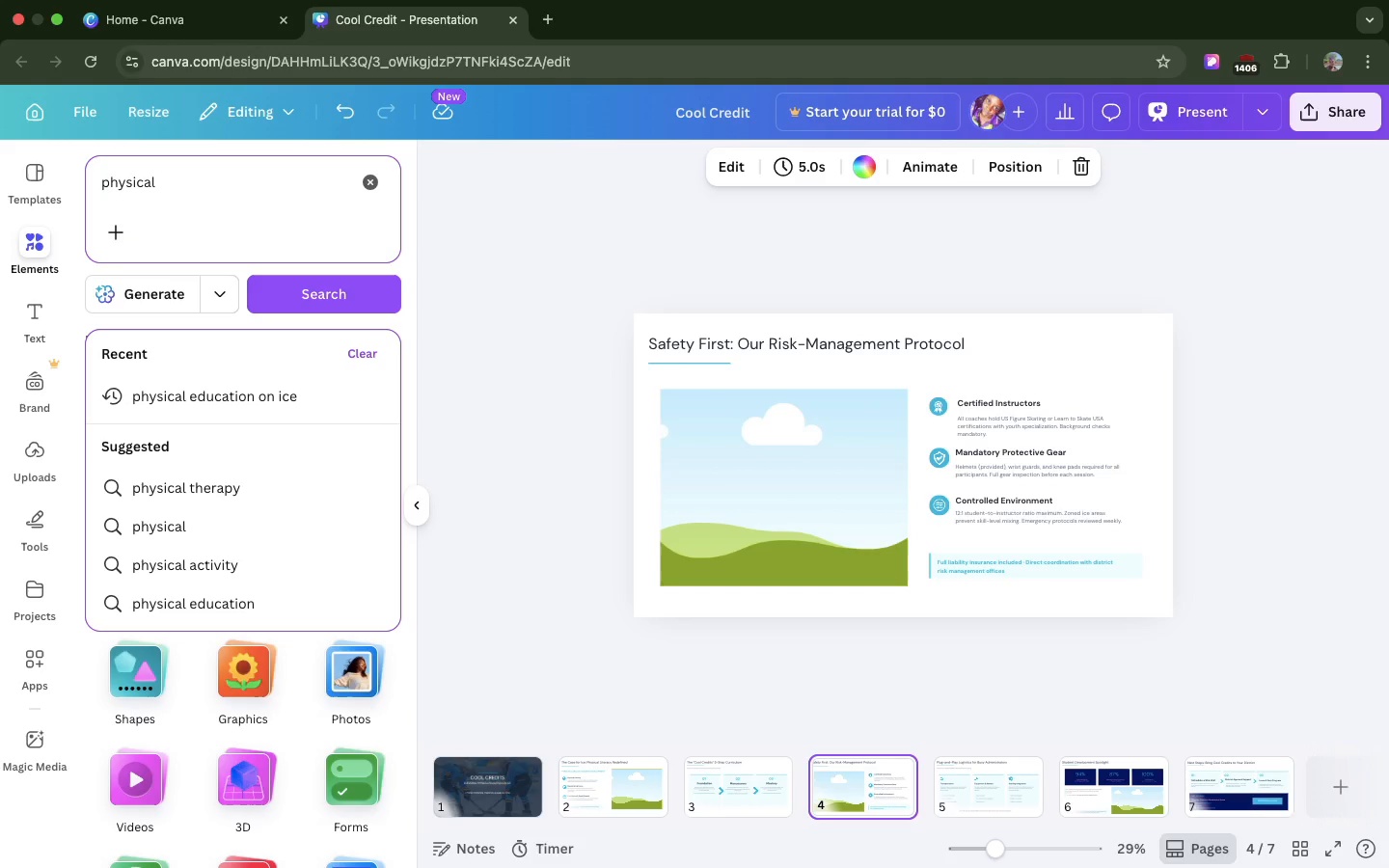 
left_click([260, 386])
 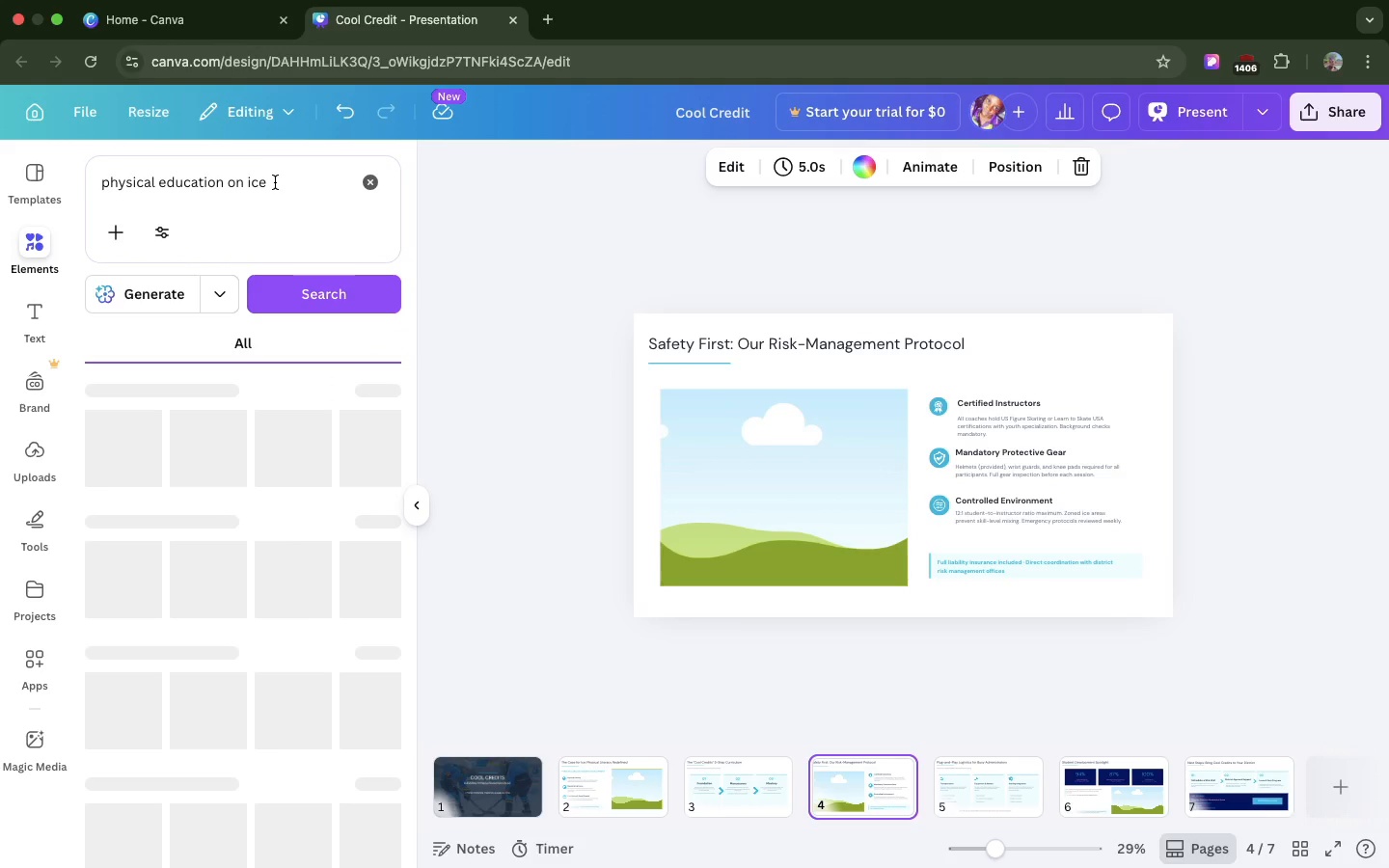 
left_click([274, 183])
 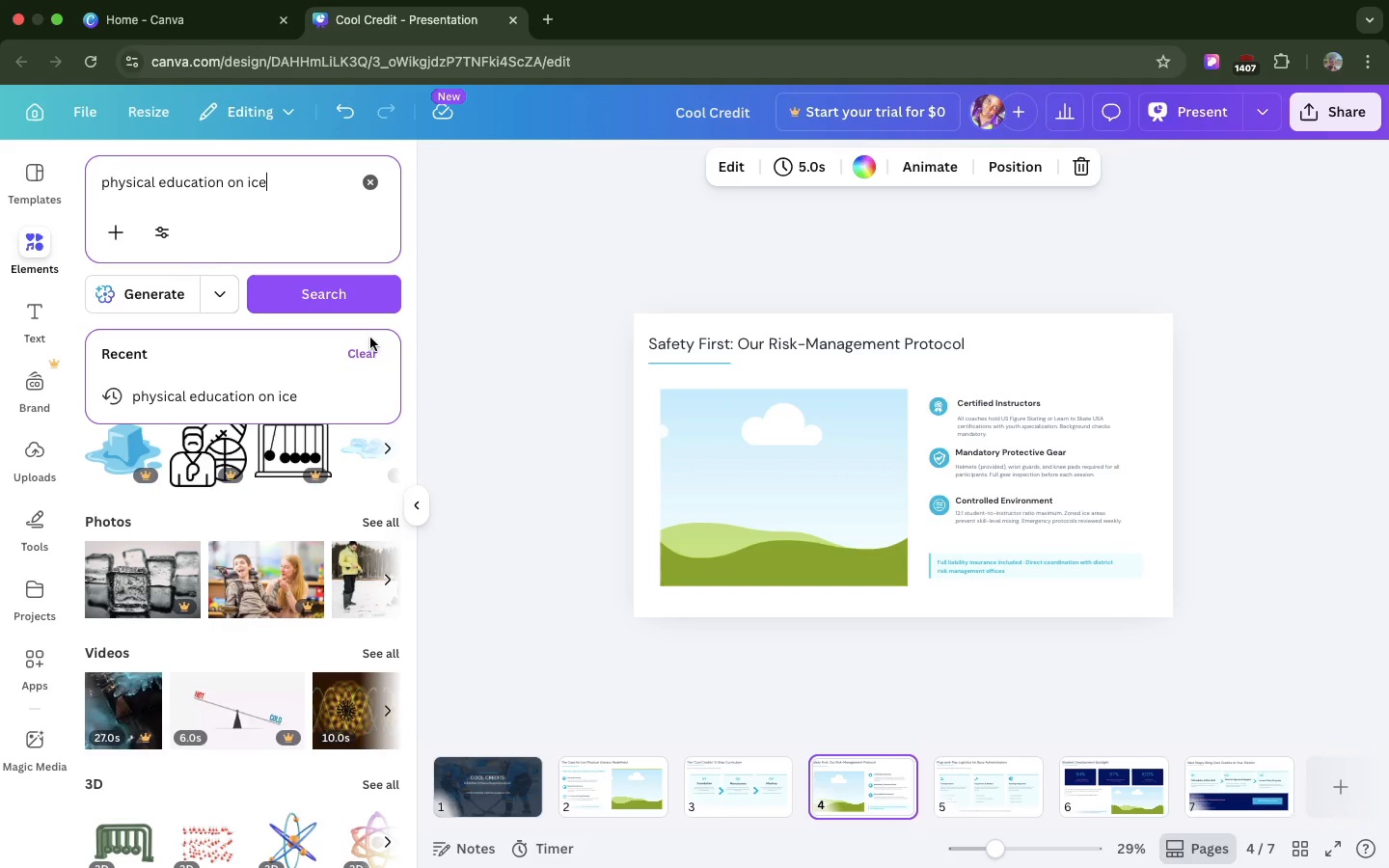 
wait(5.33)
 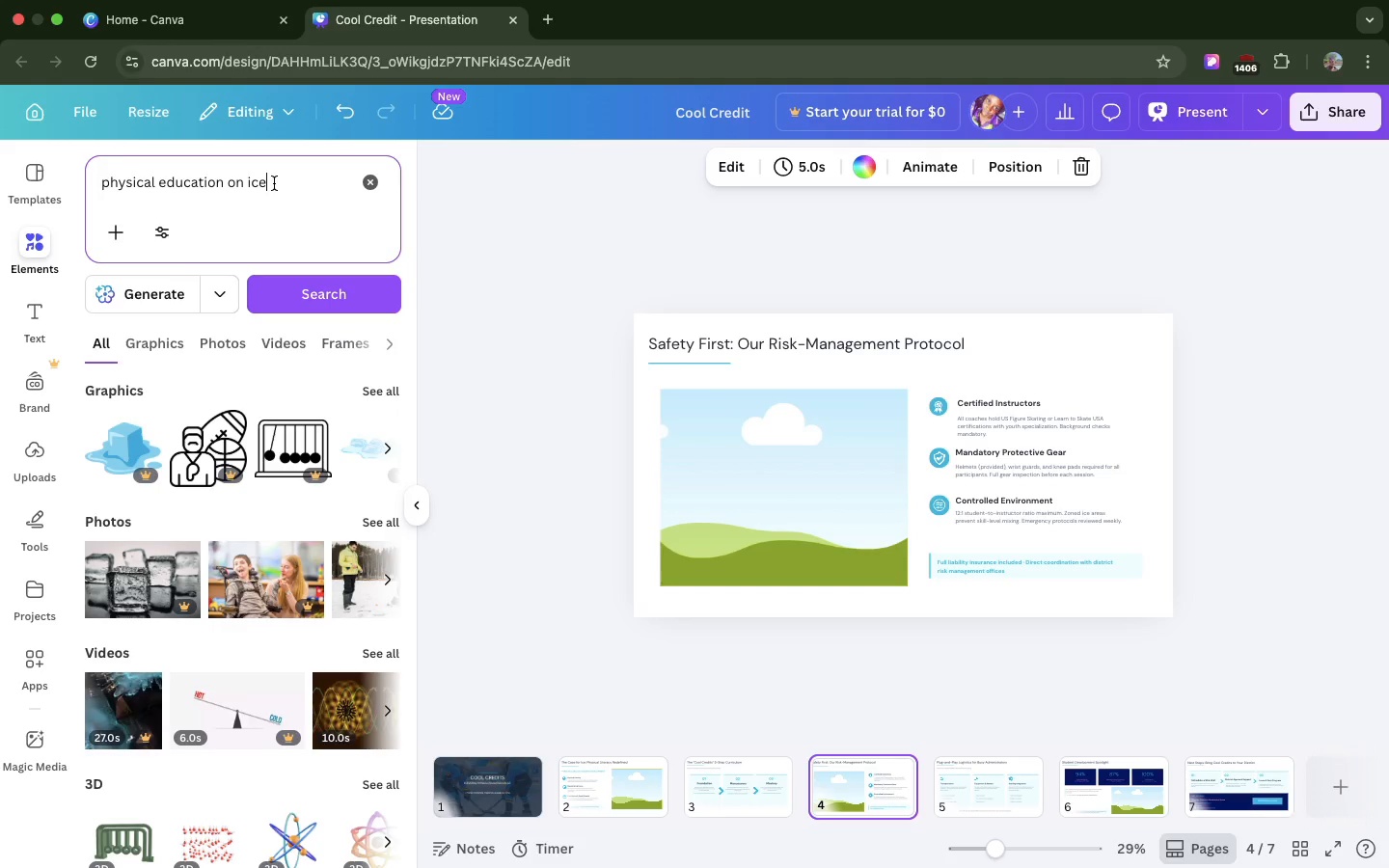 
left_click([370, 350])
 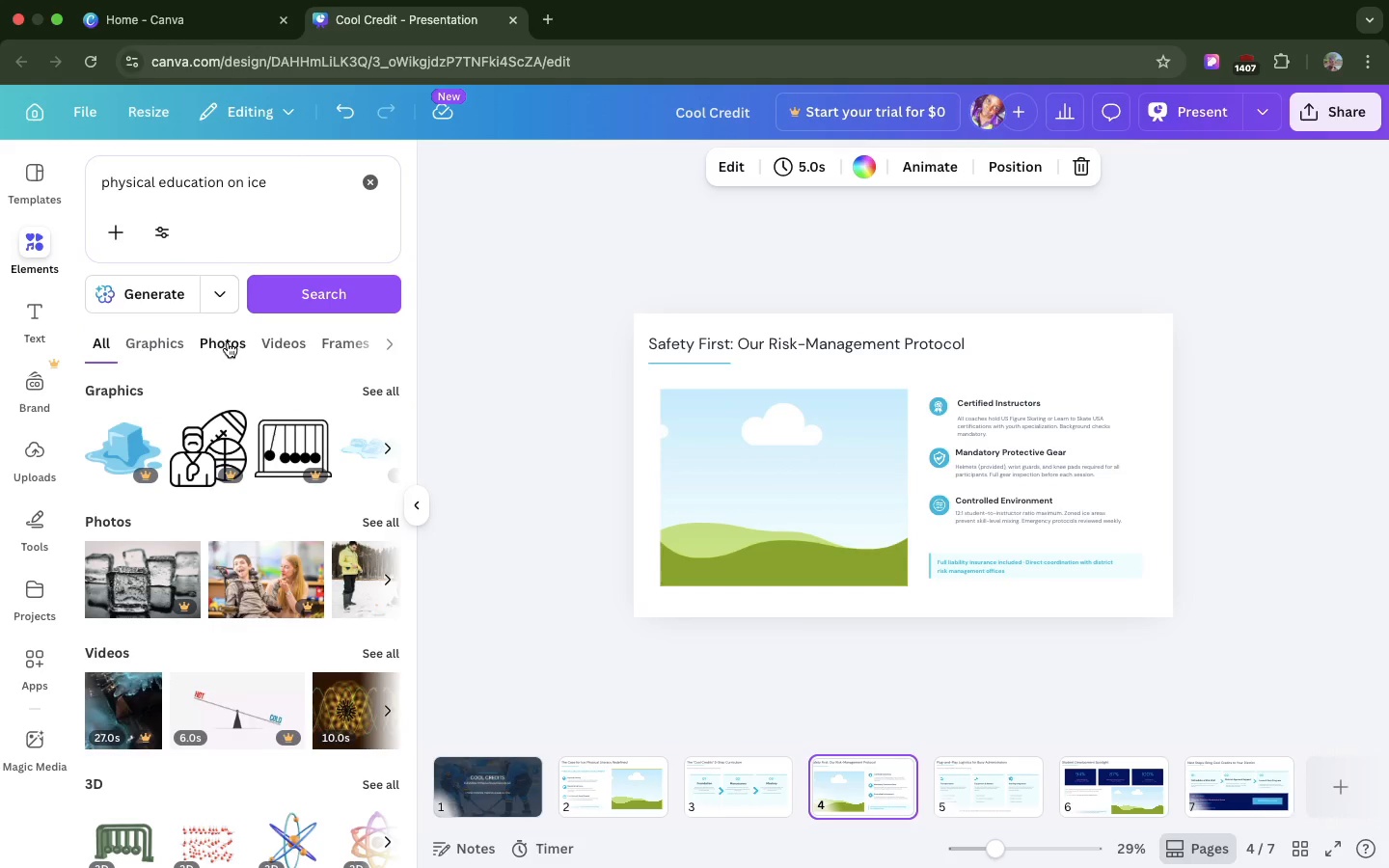 
left_click([228, 342])
 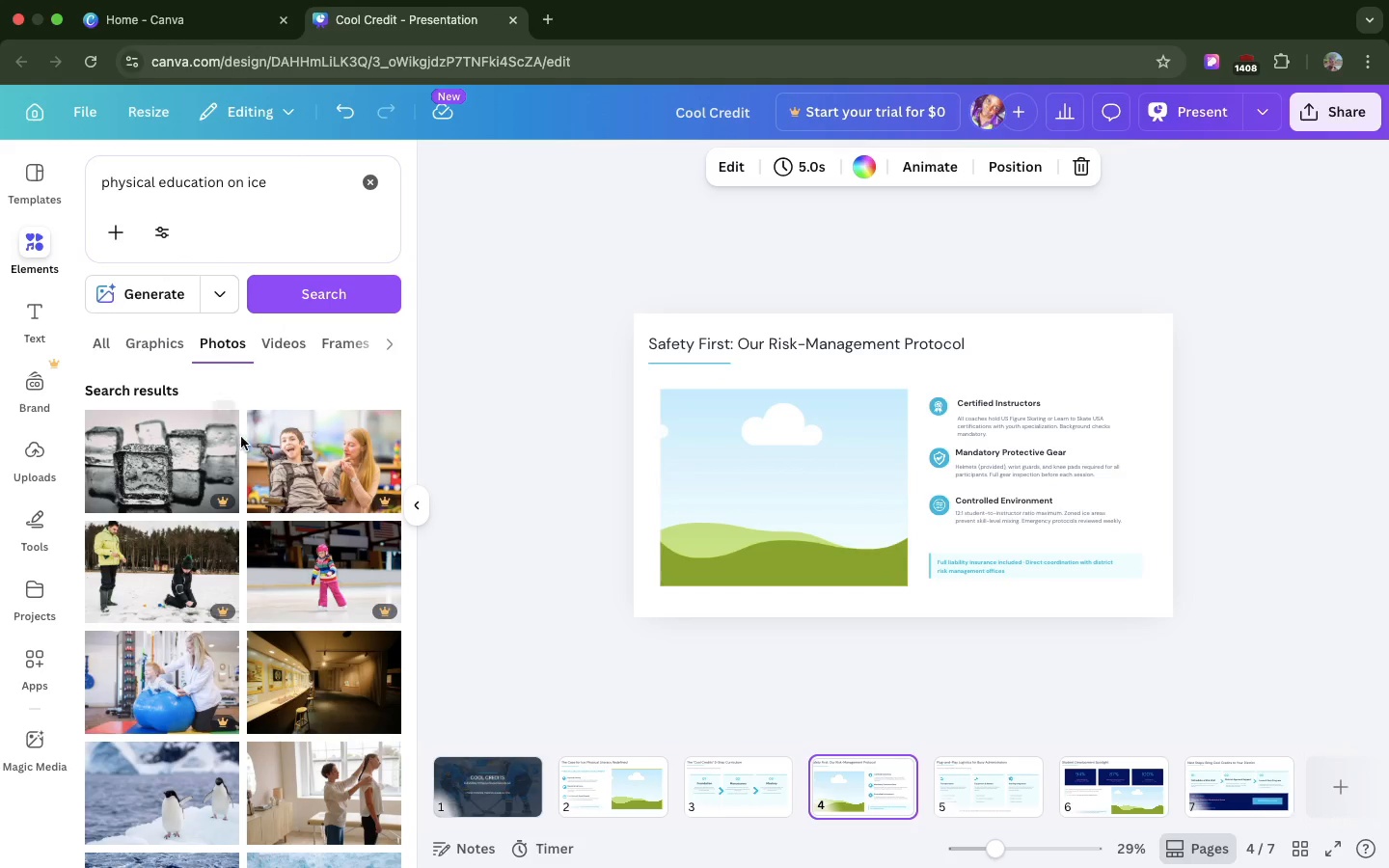 
scroll: coordinate [333, 710], scroll_direction: down, amount: 198.0
 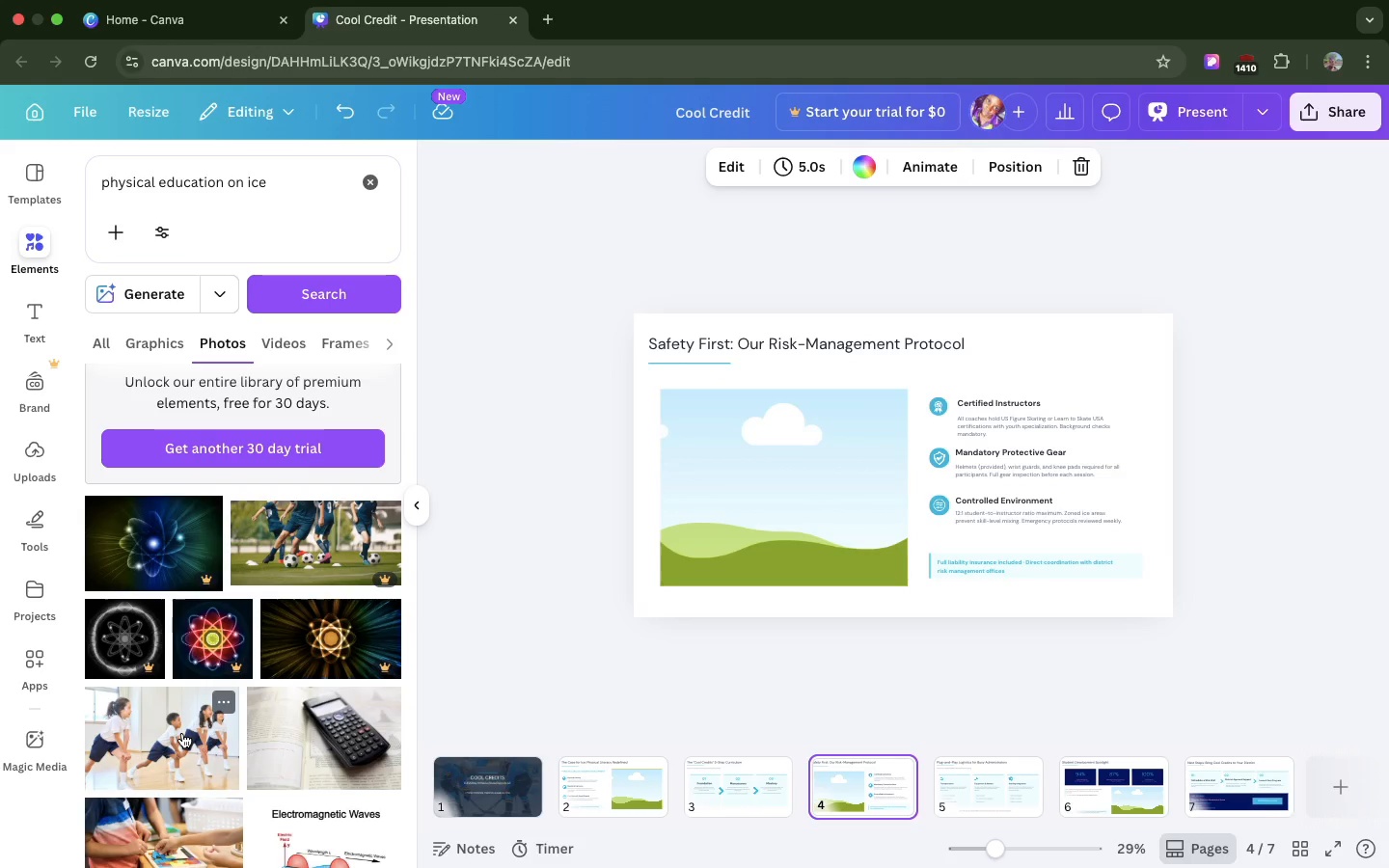 
scroll: coordinate [182, 733], scroll_direction: down, amount: 35.0
 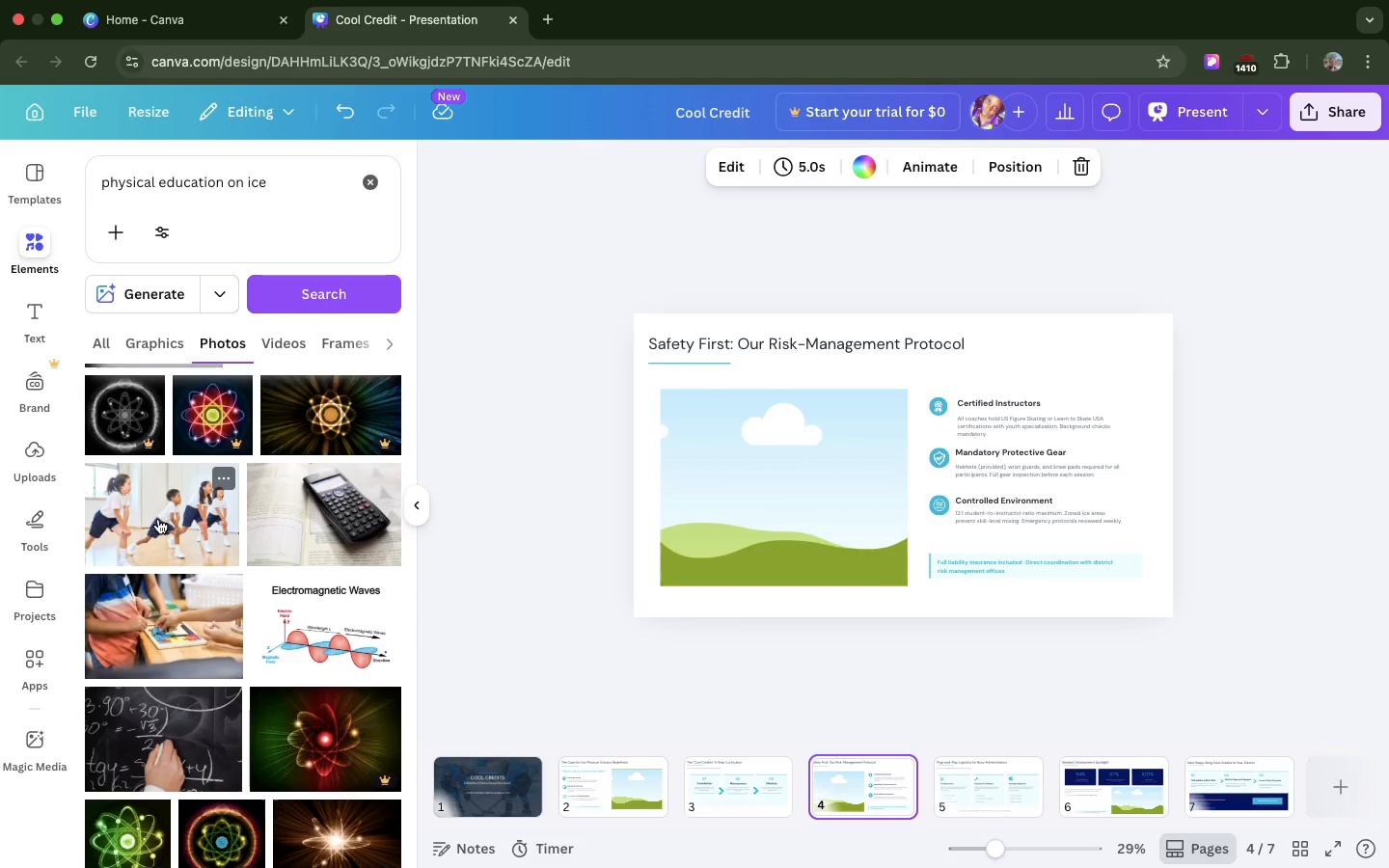 
wait(6.4)
 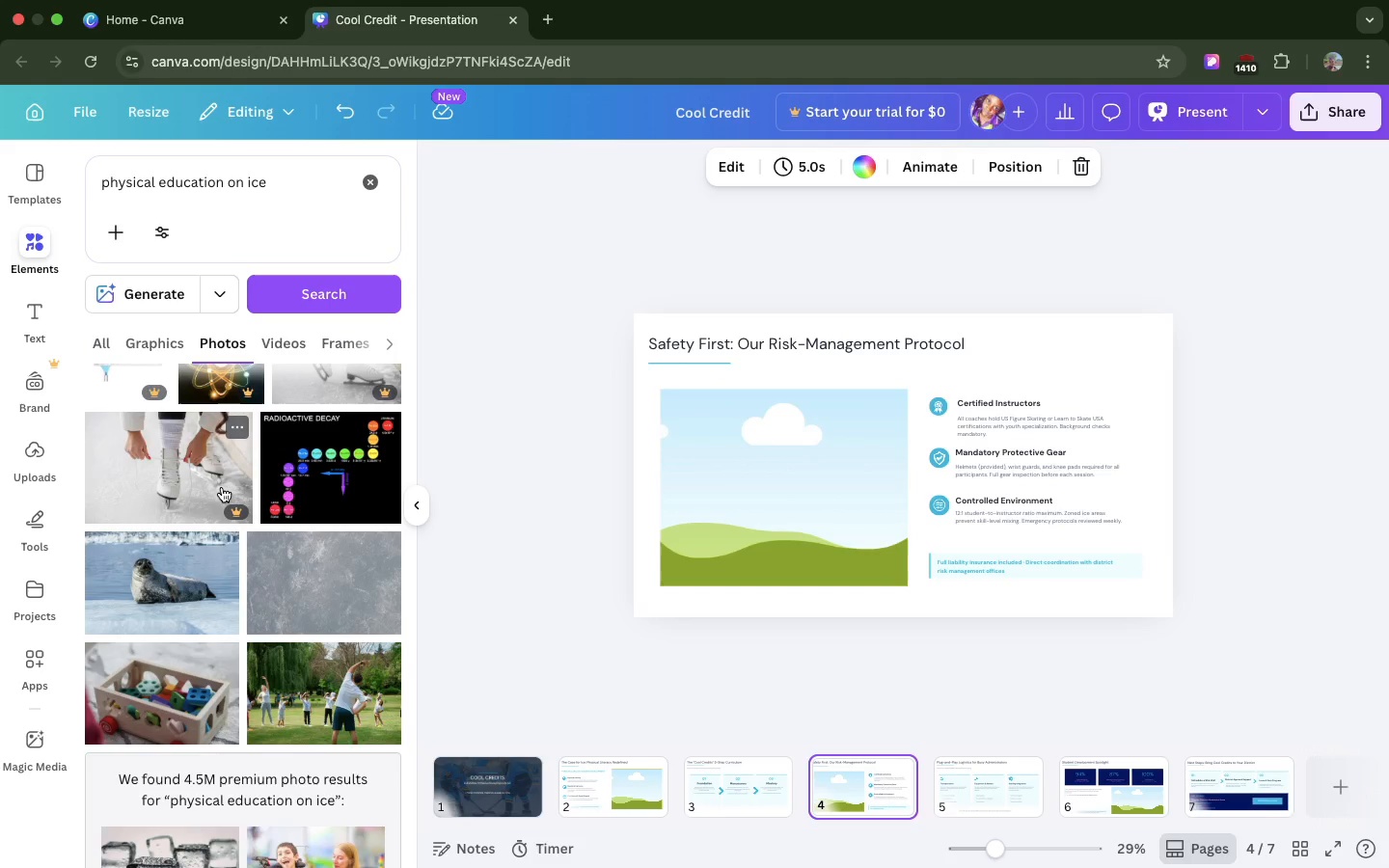 
left_click_drag(start_coordinate=[312, 664], to_coordinate=[610, 469])
 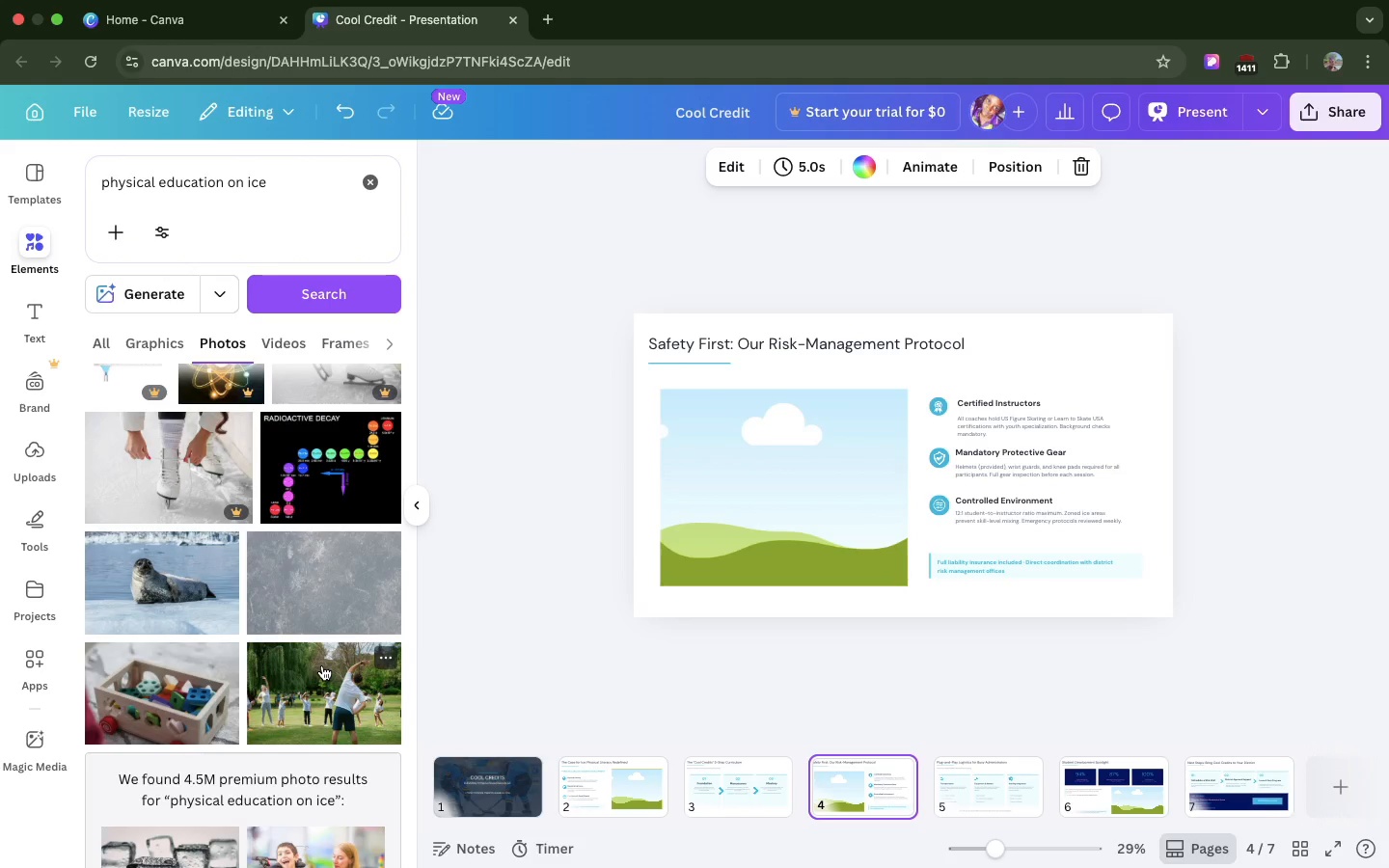 
scroll: coordinate [156, 511], scroll_direction: up, amount: 87.0
 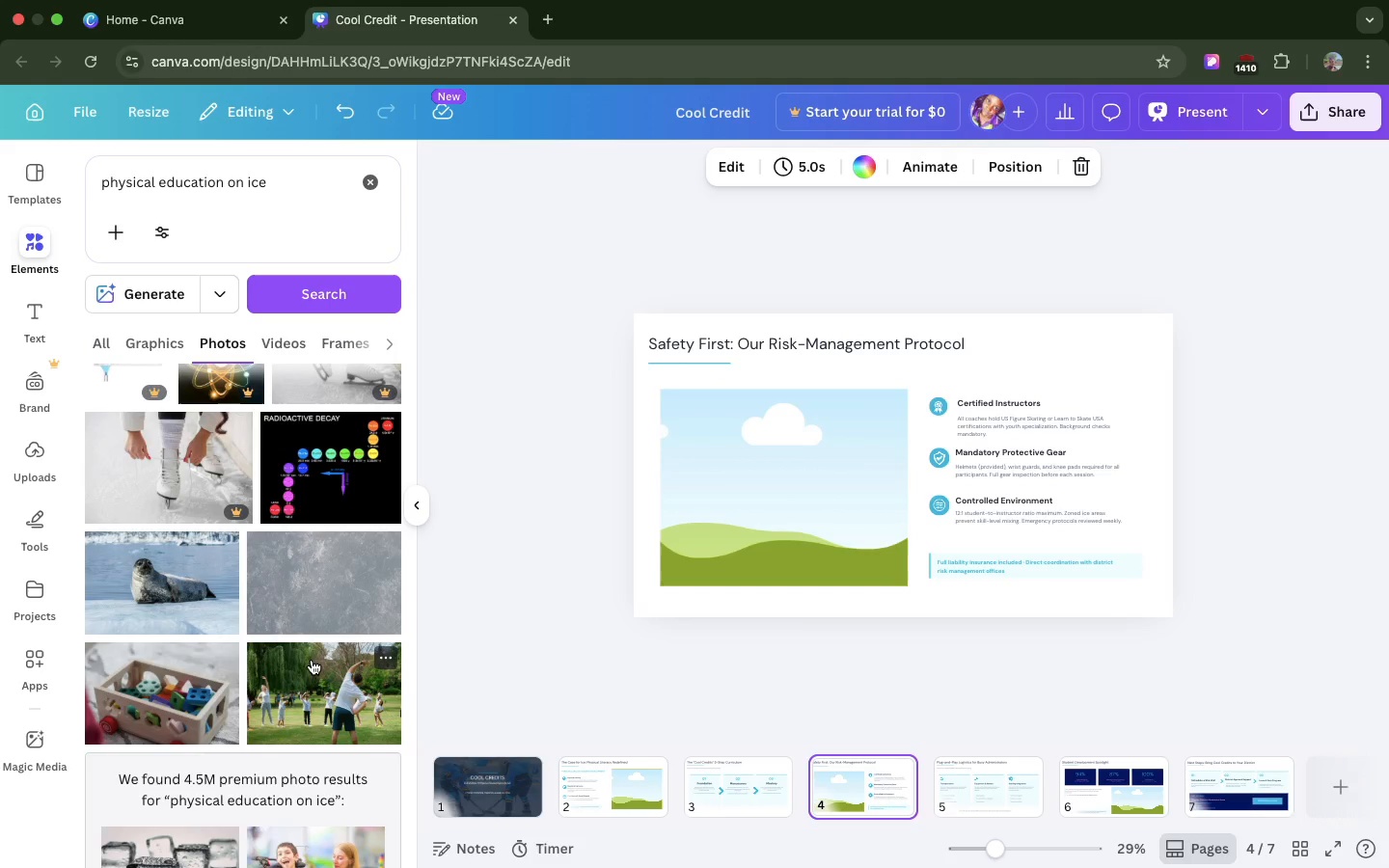 
left_click_drag(start_coordinate=[322, 665], to_coordinate=[714, 451])
 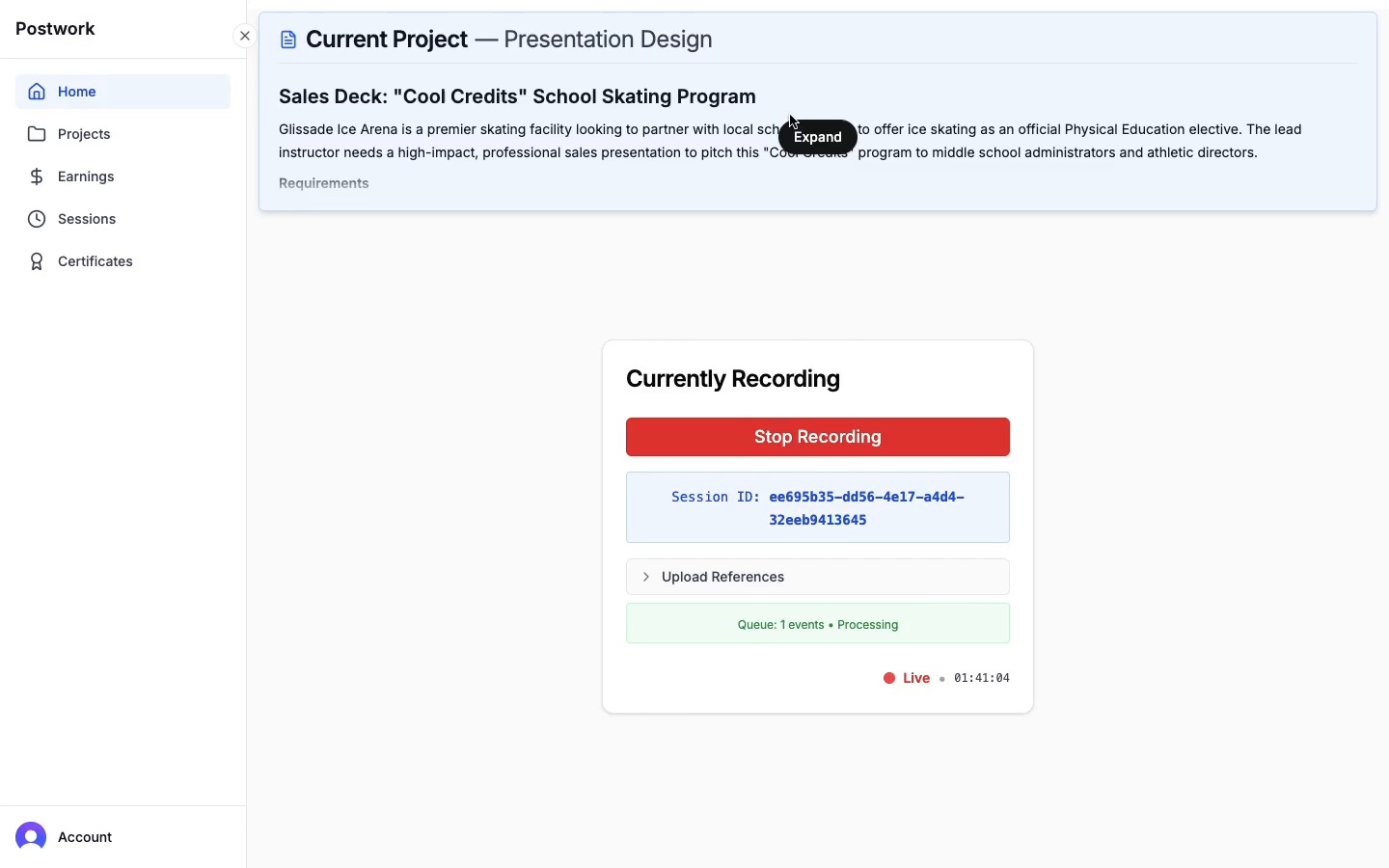 
wait(5.08)
 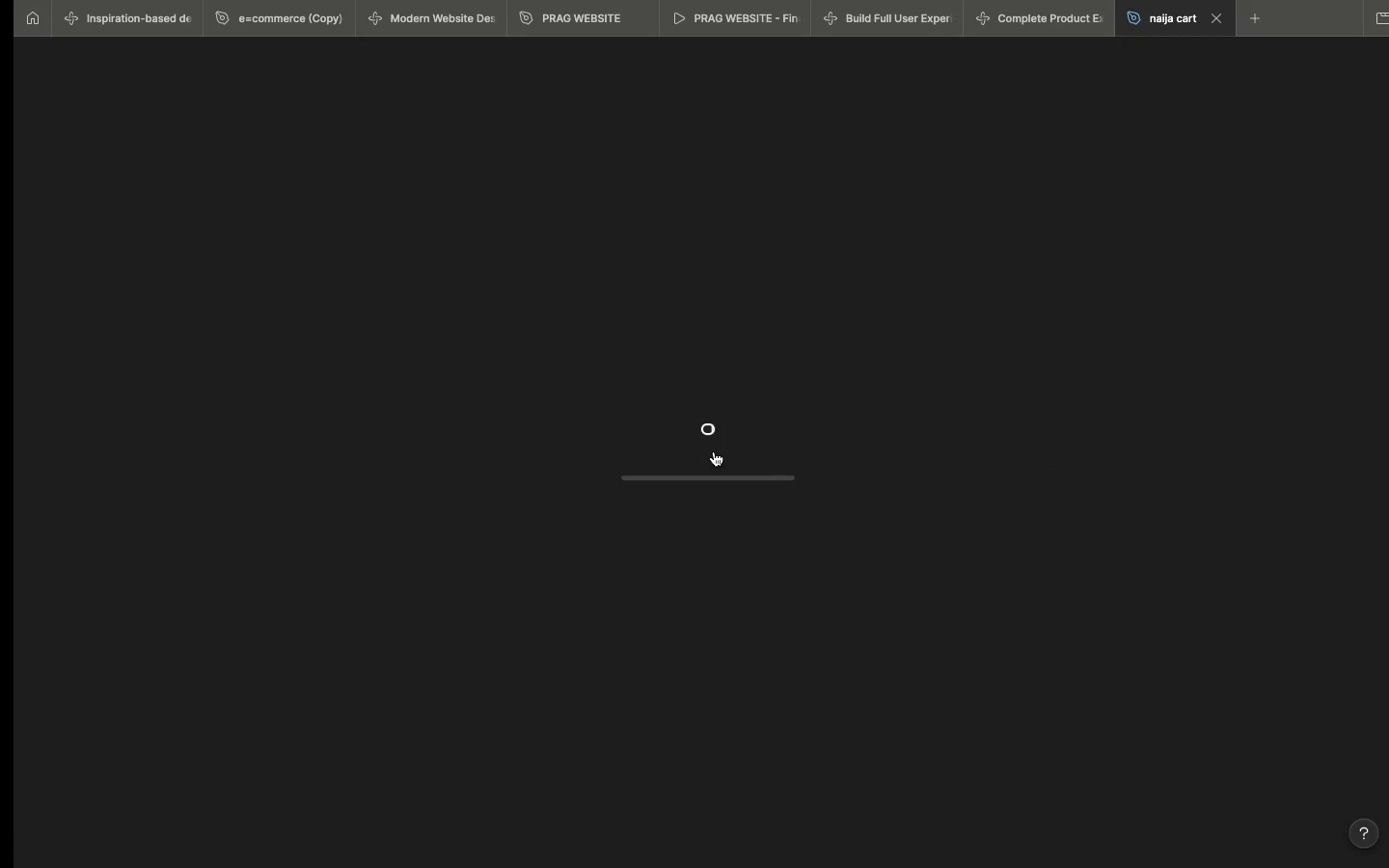 
left_click([806, 134])